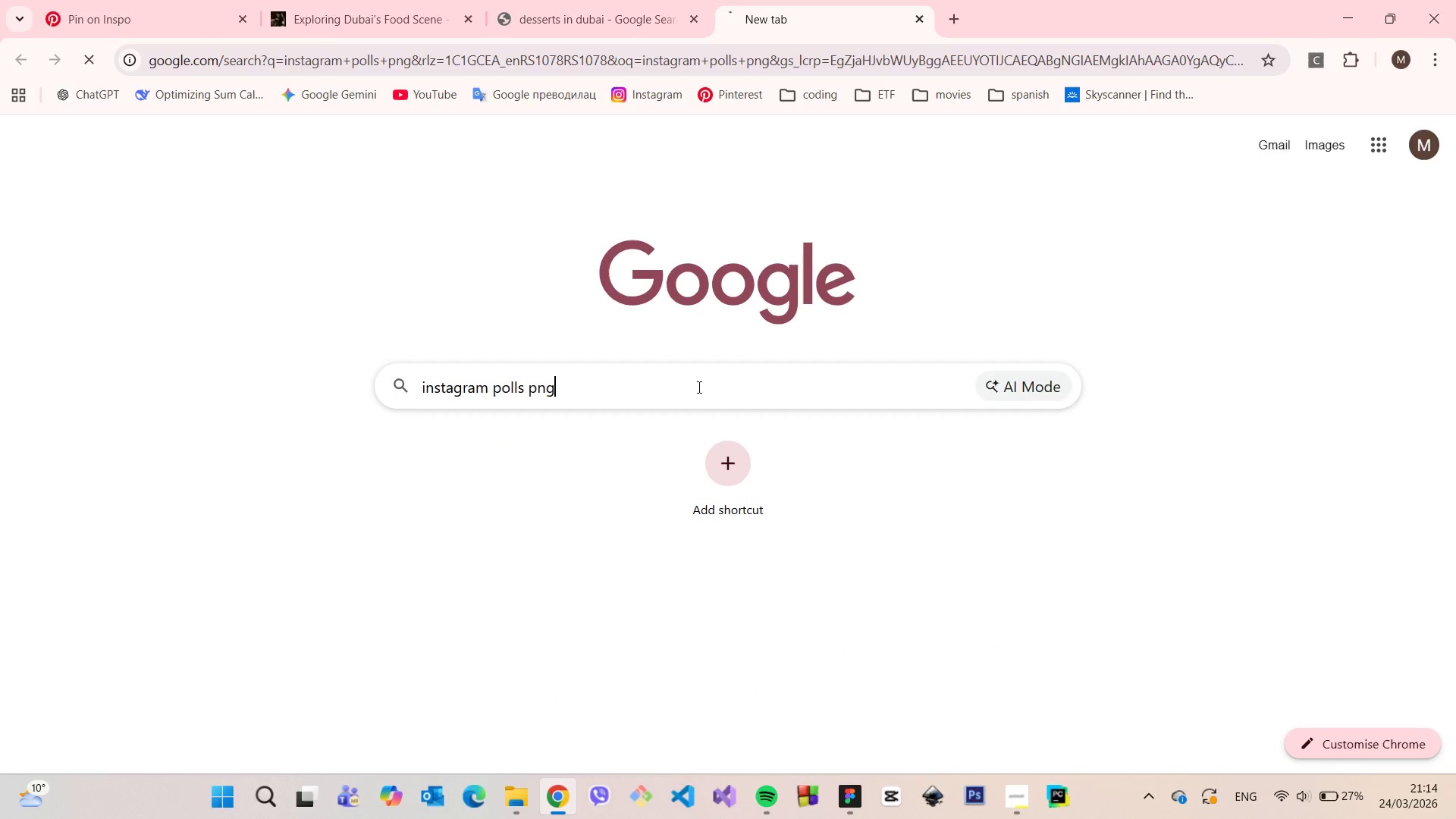 
key(Enter)
 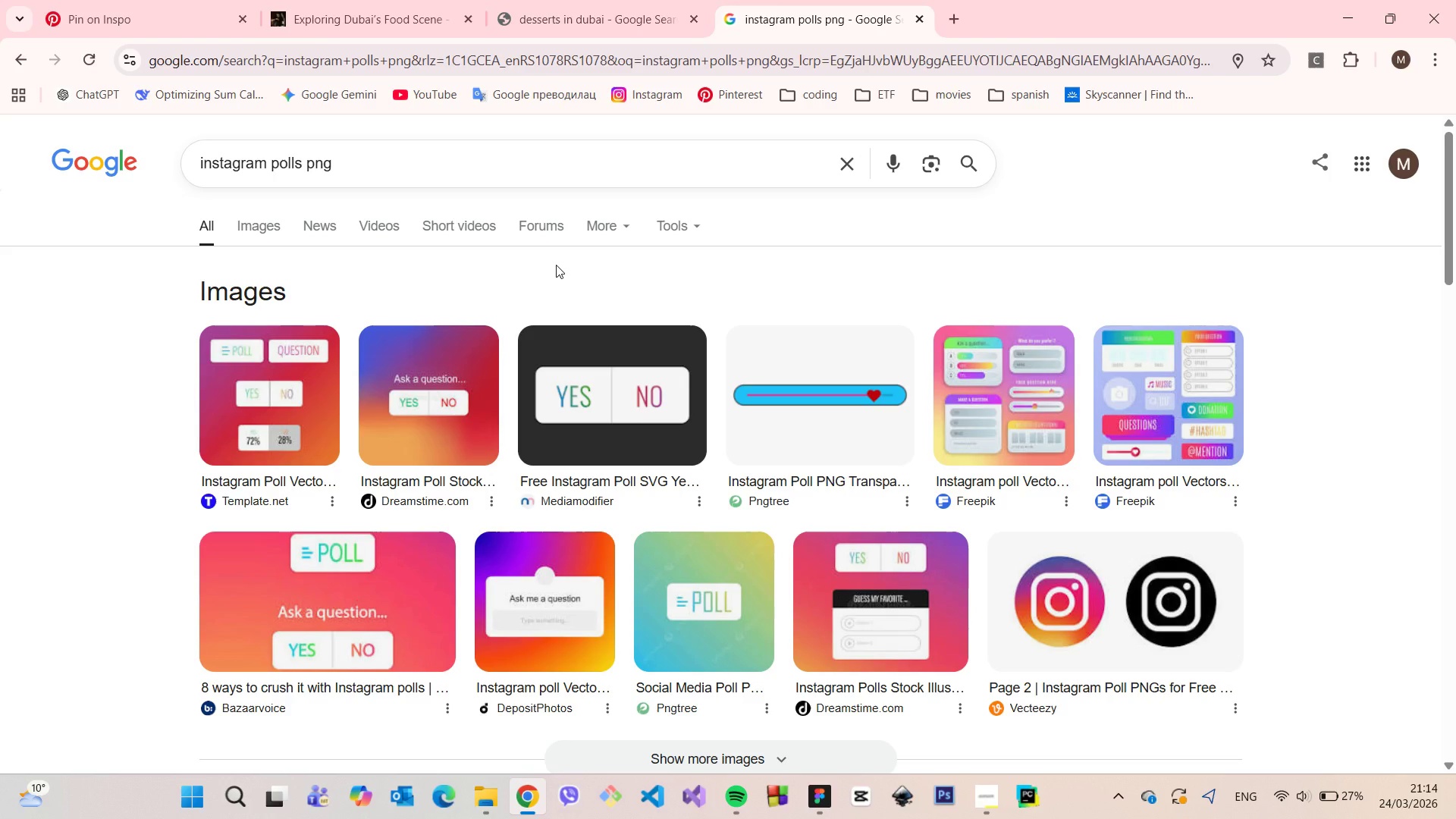 
wait(12.42)
 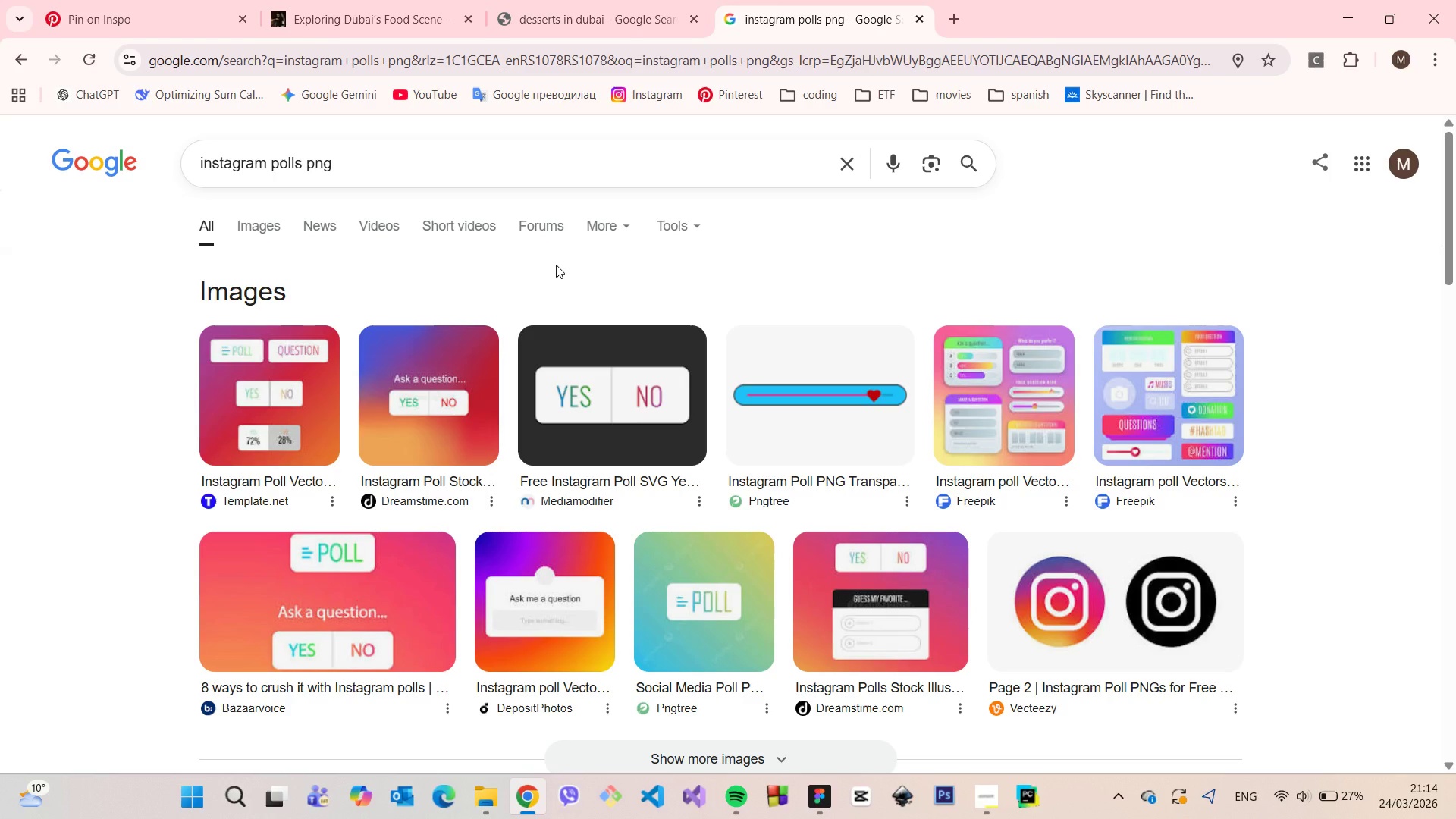 
left_click([600, 366])
 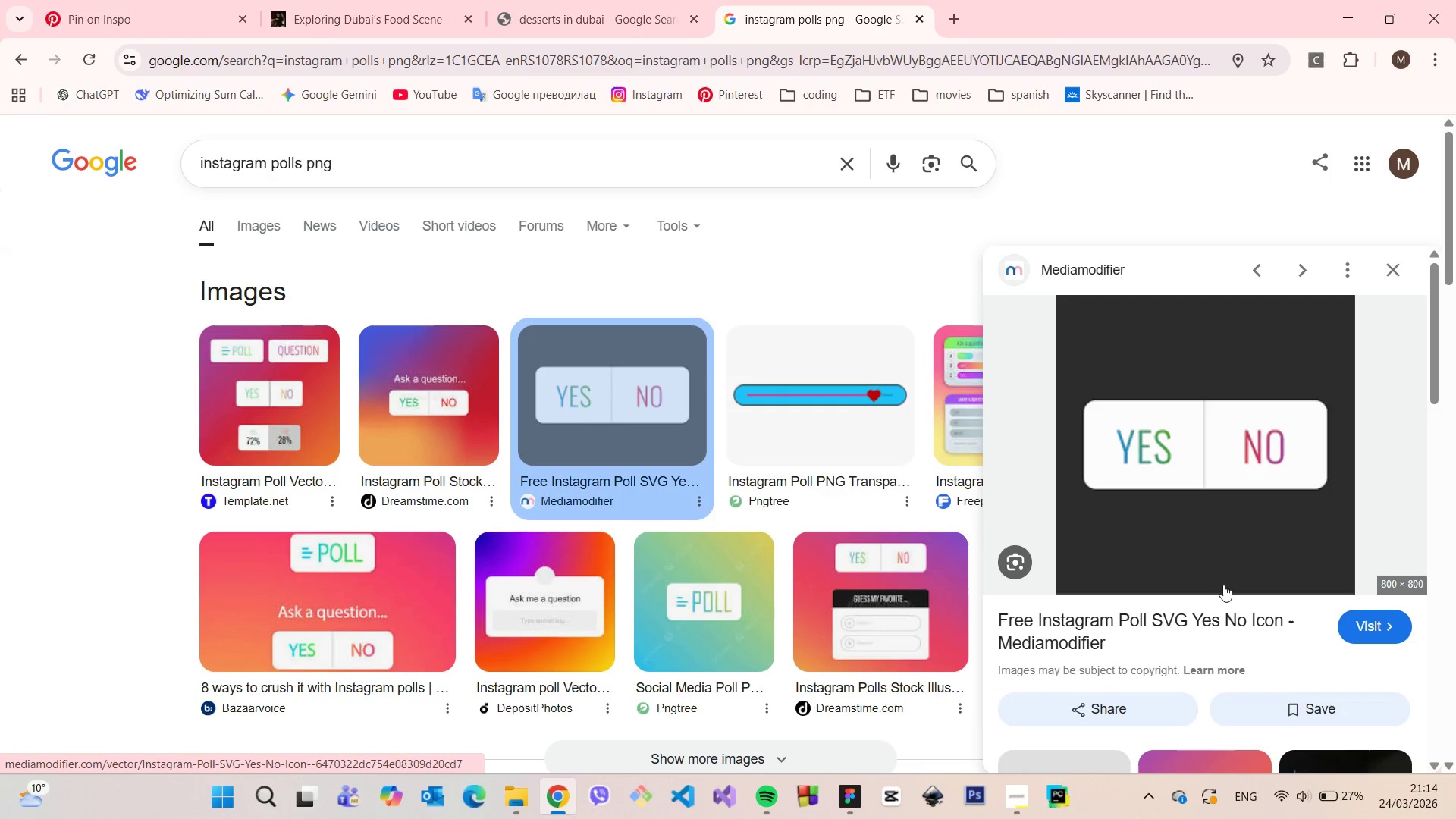 
left_click([1223, 531])
 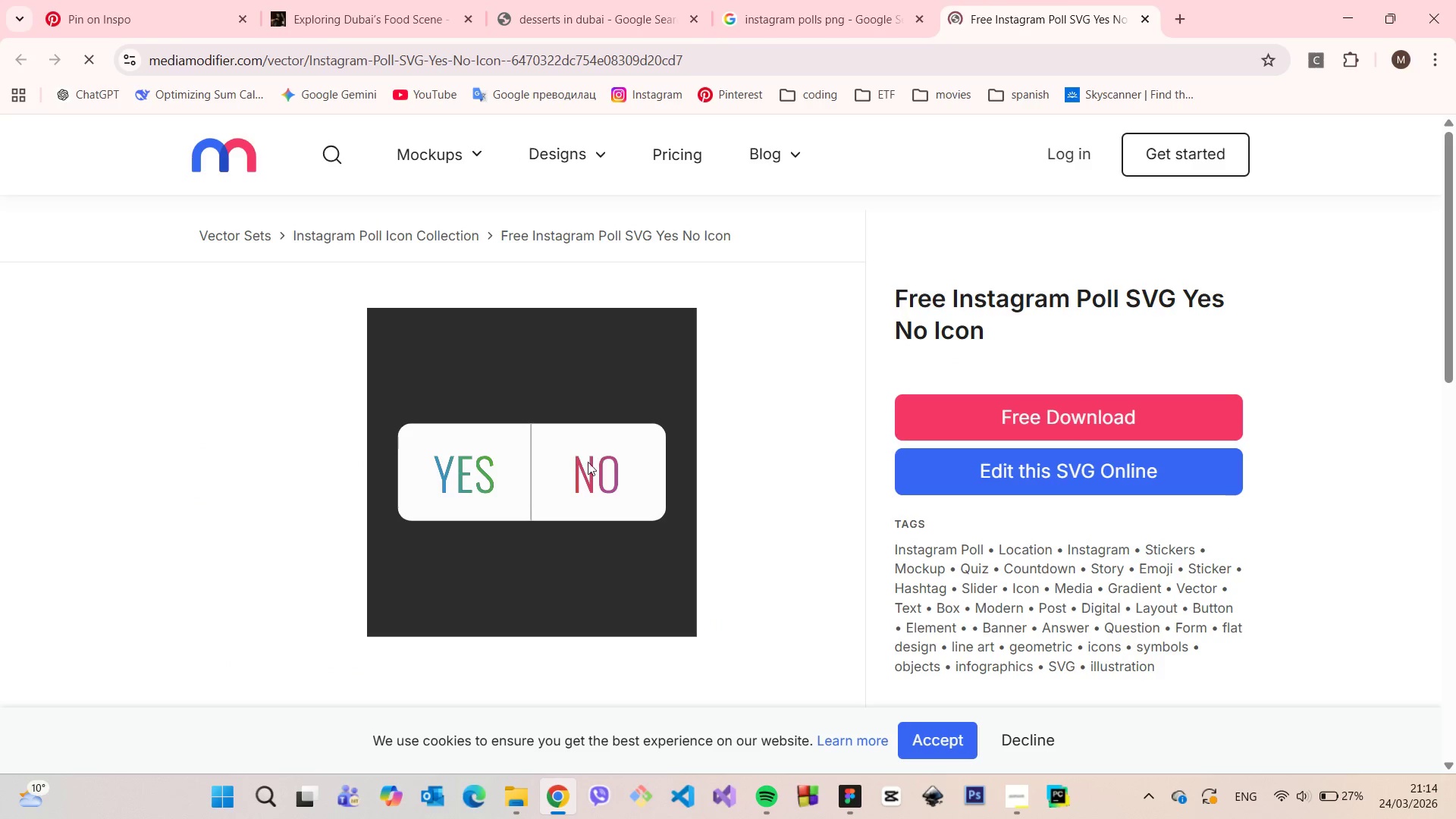 
left_click([1007, 475])
 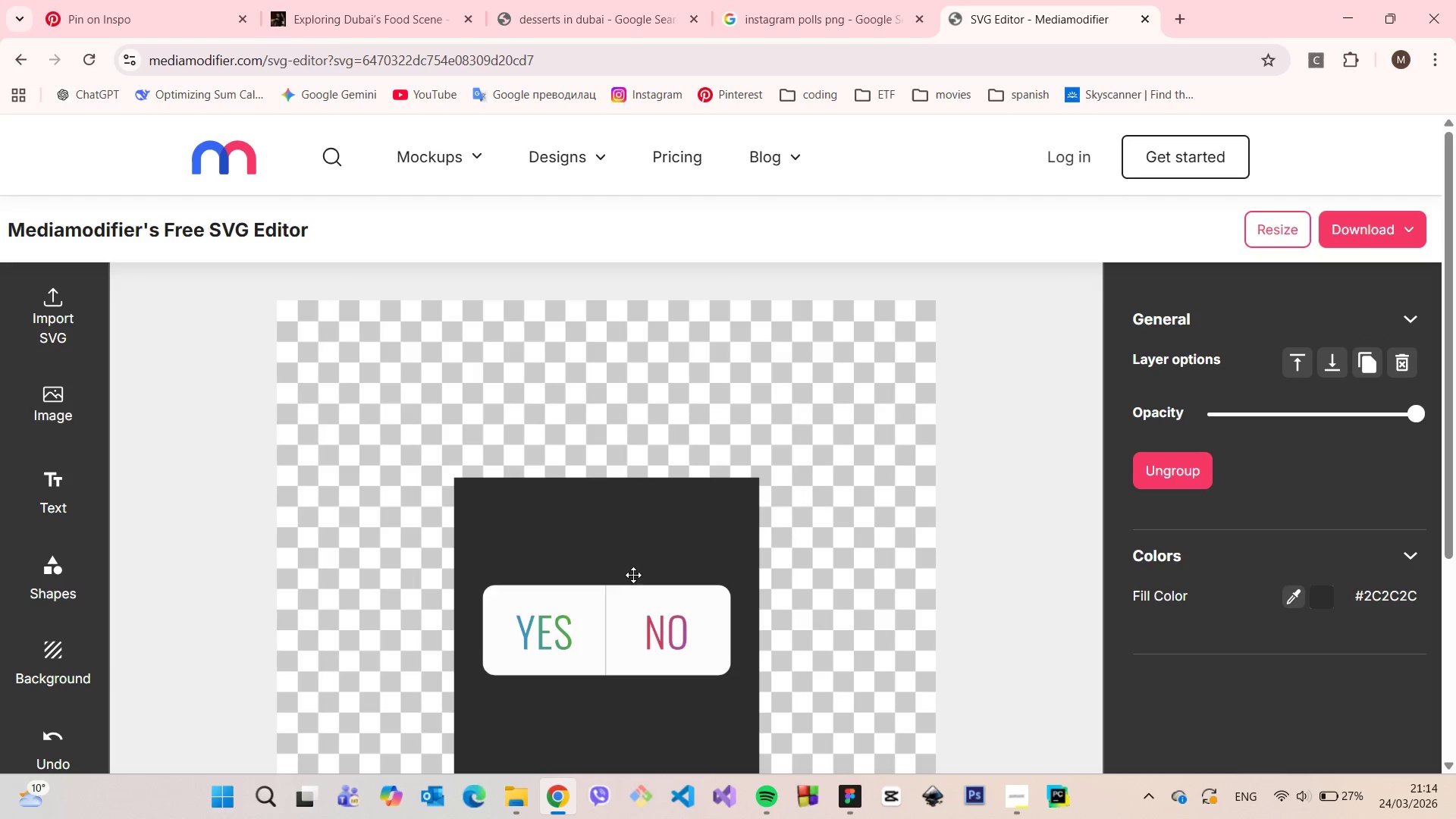 
double_click([551, 630])
 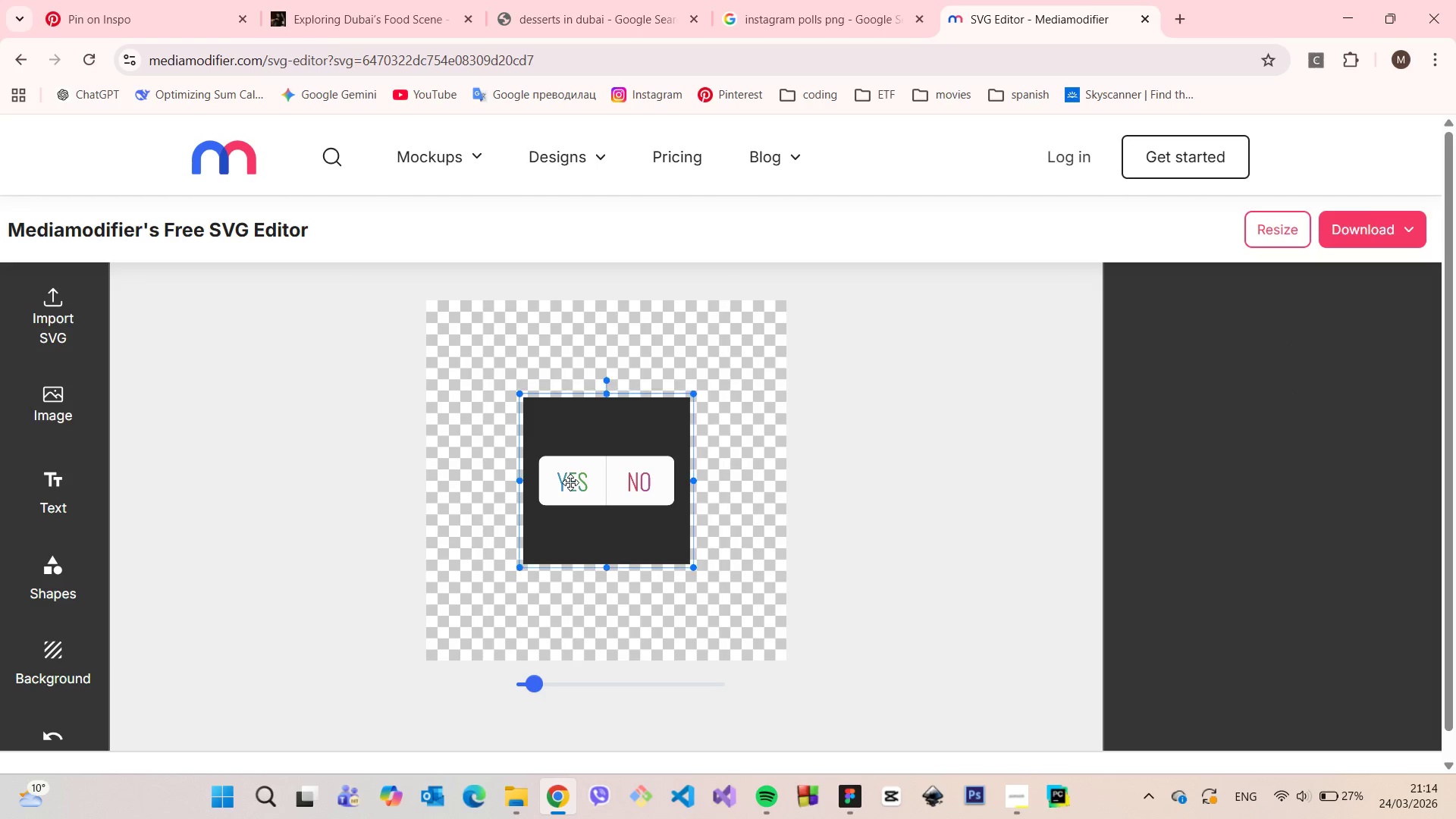 
double_click([570, 482])
 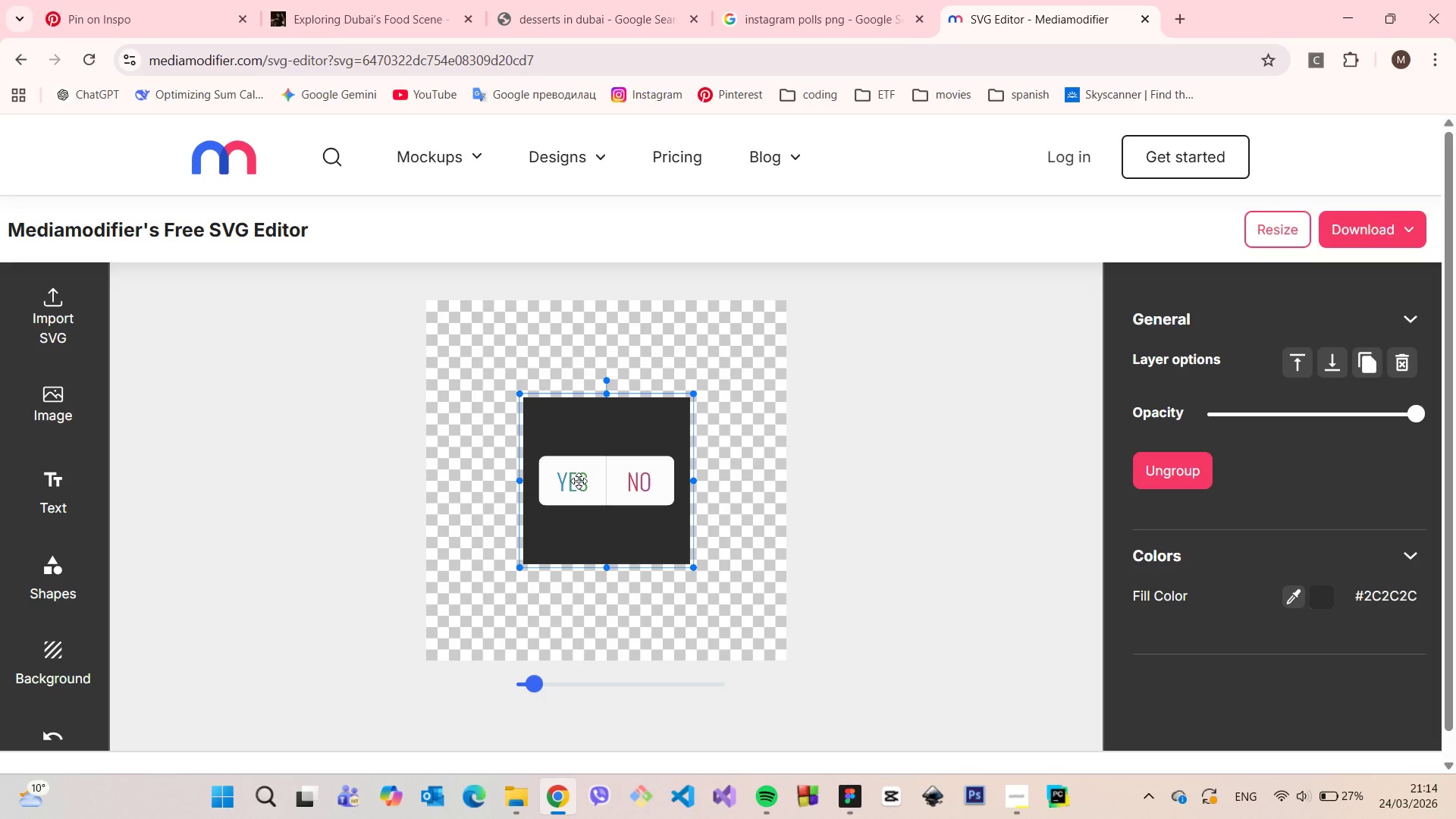 
double_click([579, 481])
 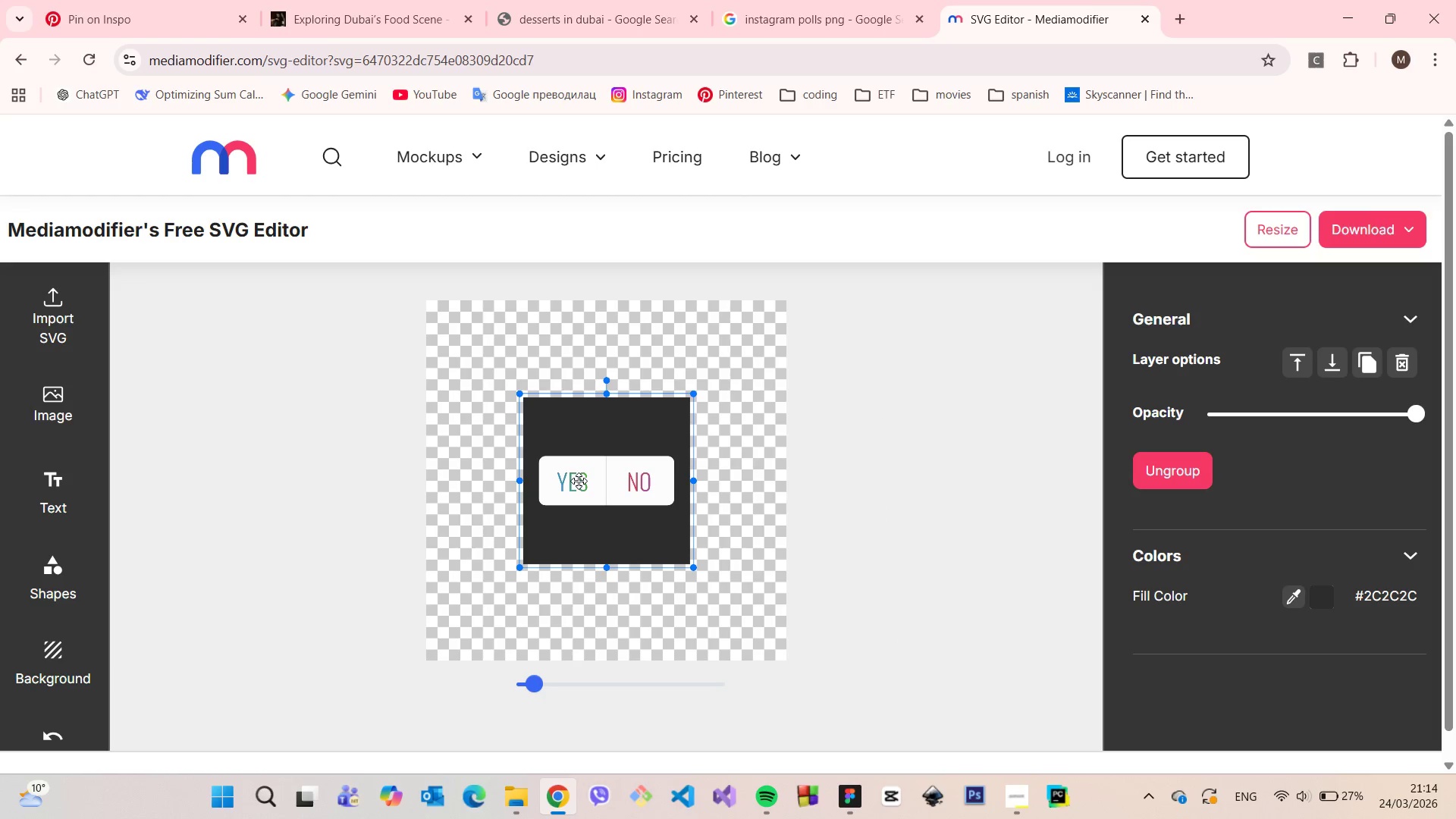 
triple_click([579, 481])
 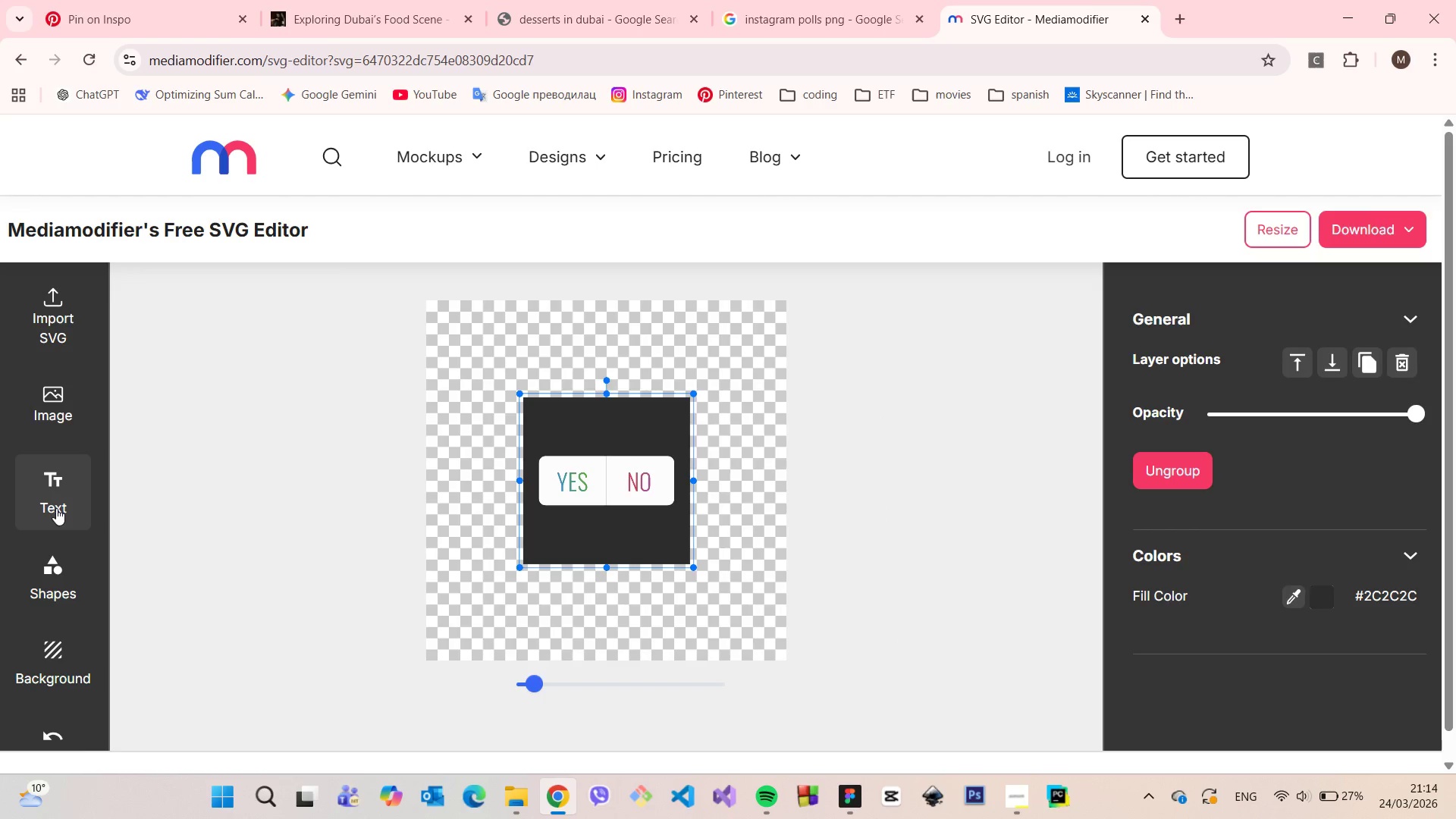 
left_click([65, 503])
 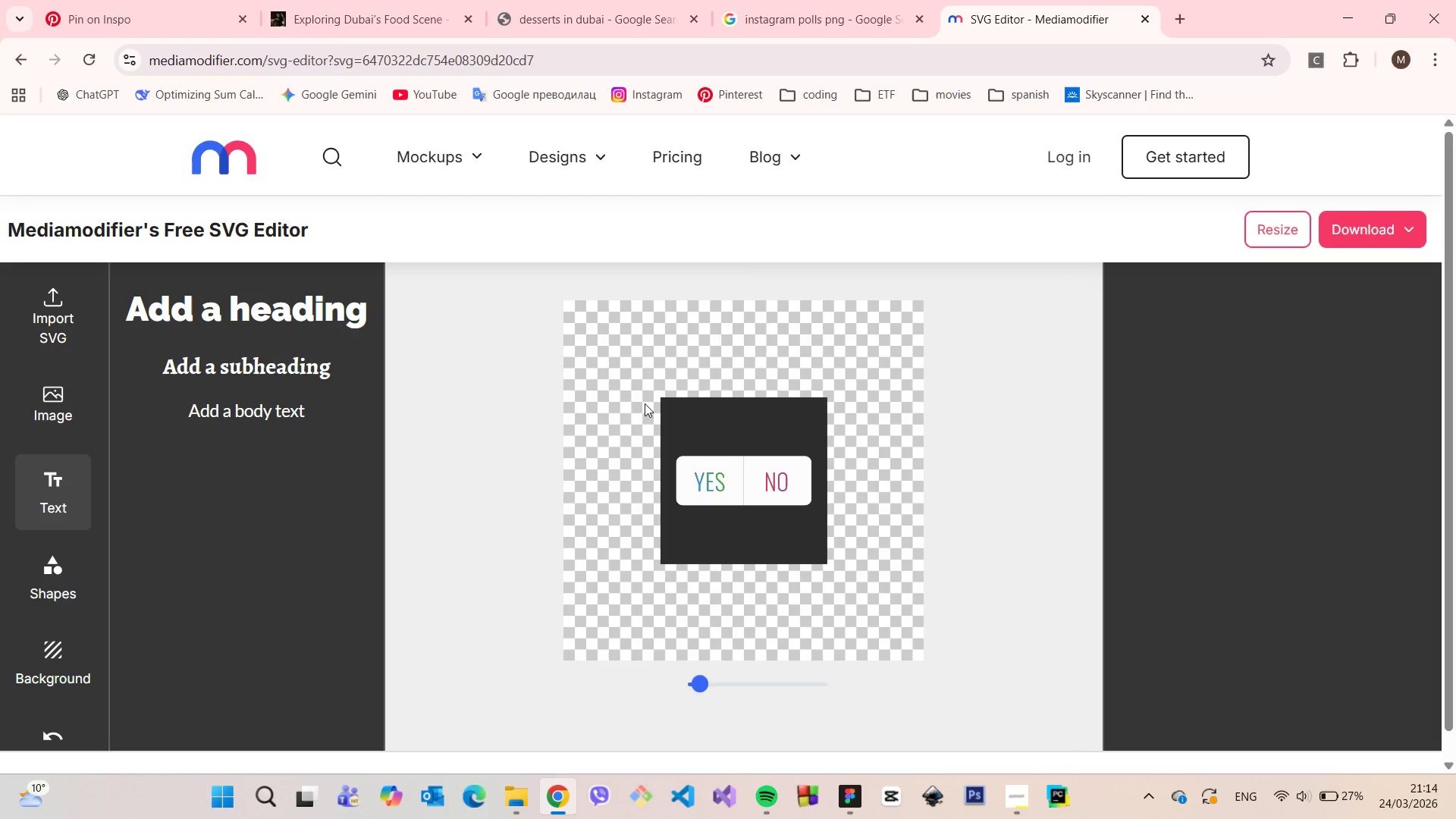 
left_click([732, 479])
 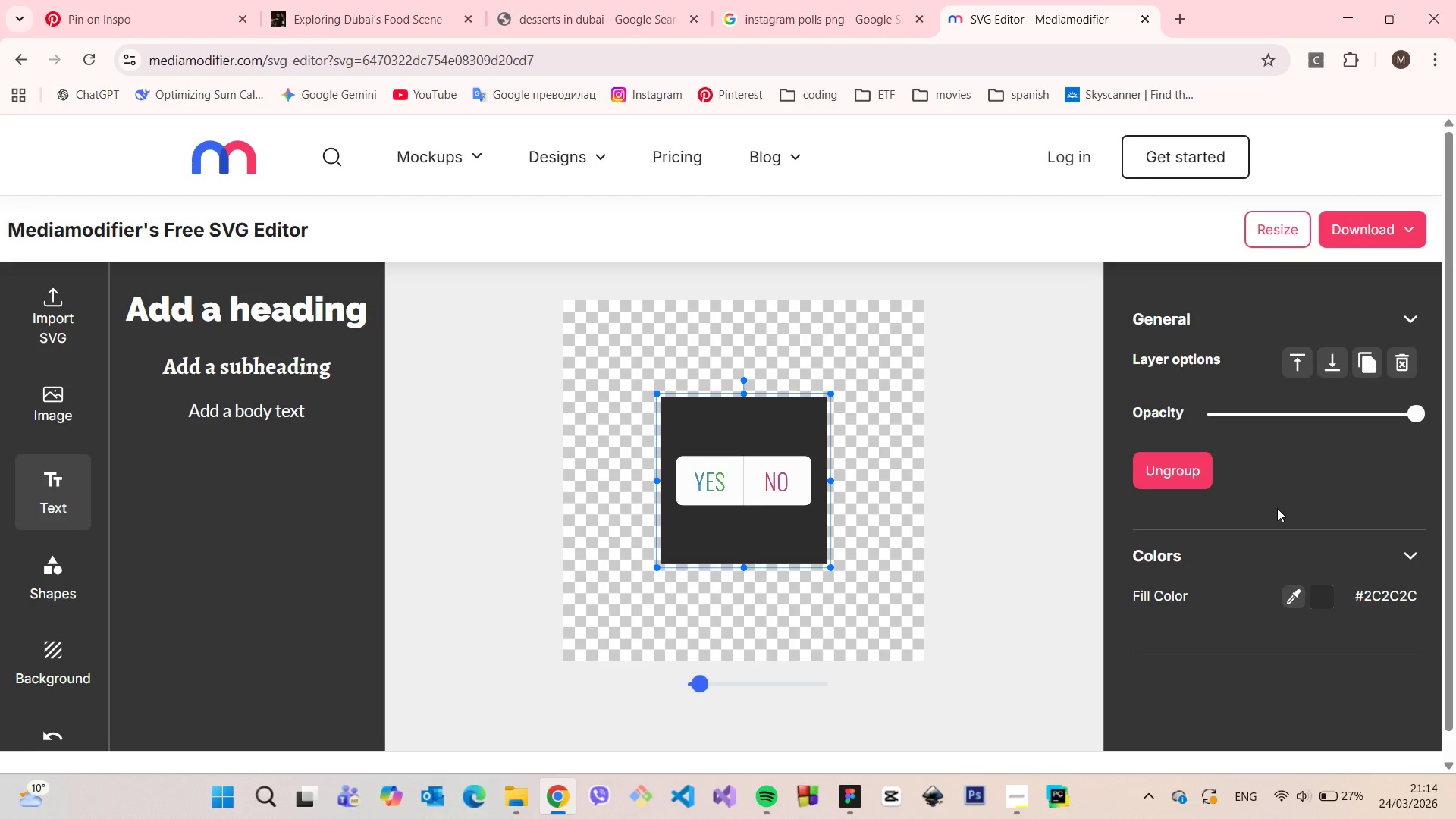 
scroll: coordinate [1276, 508], scroll_direction: down, amount: 1.0
 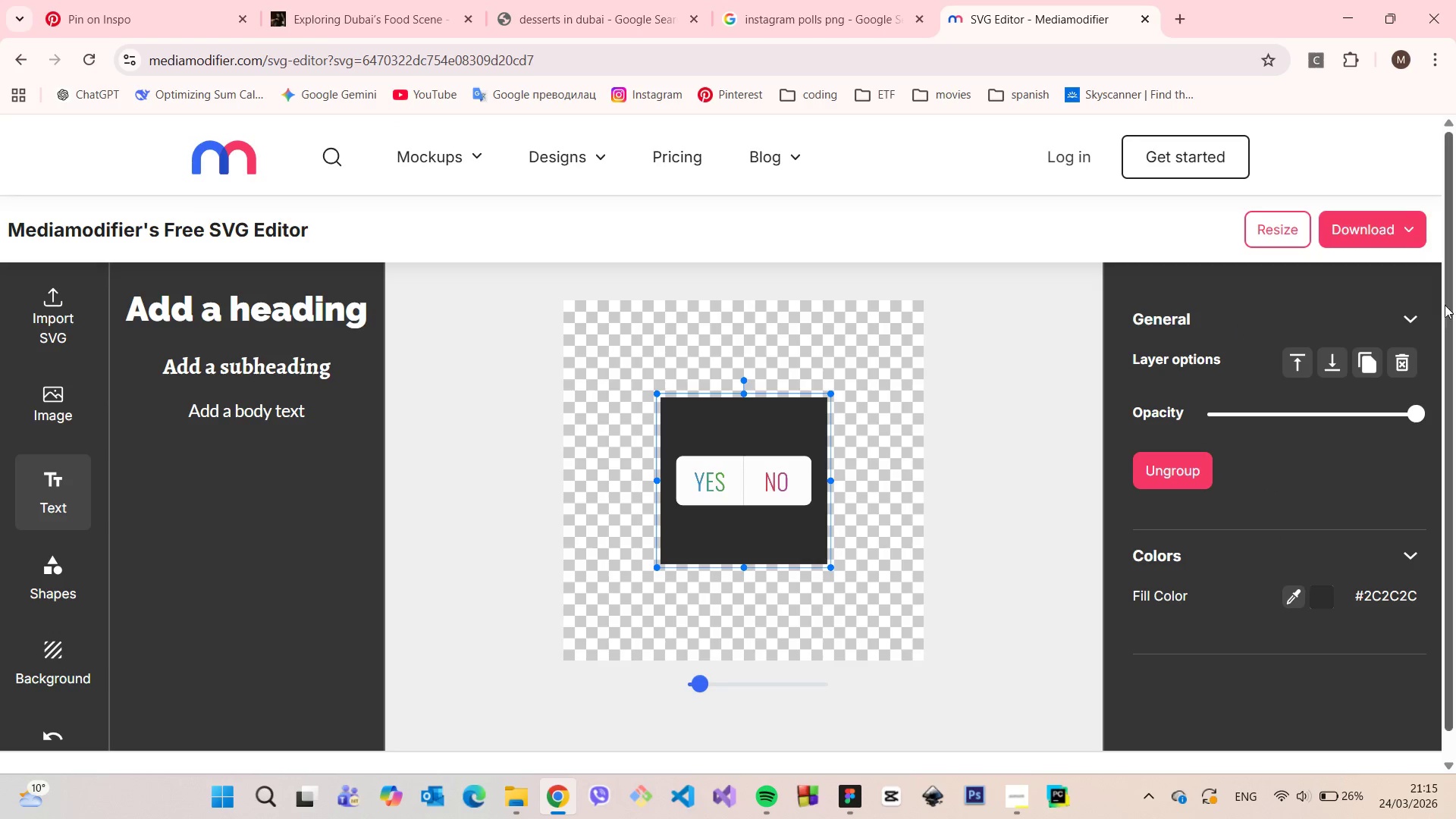 
left_click([1417, 311])
 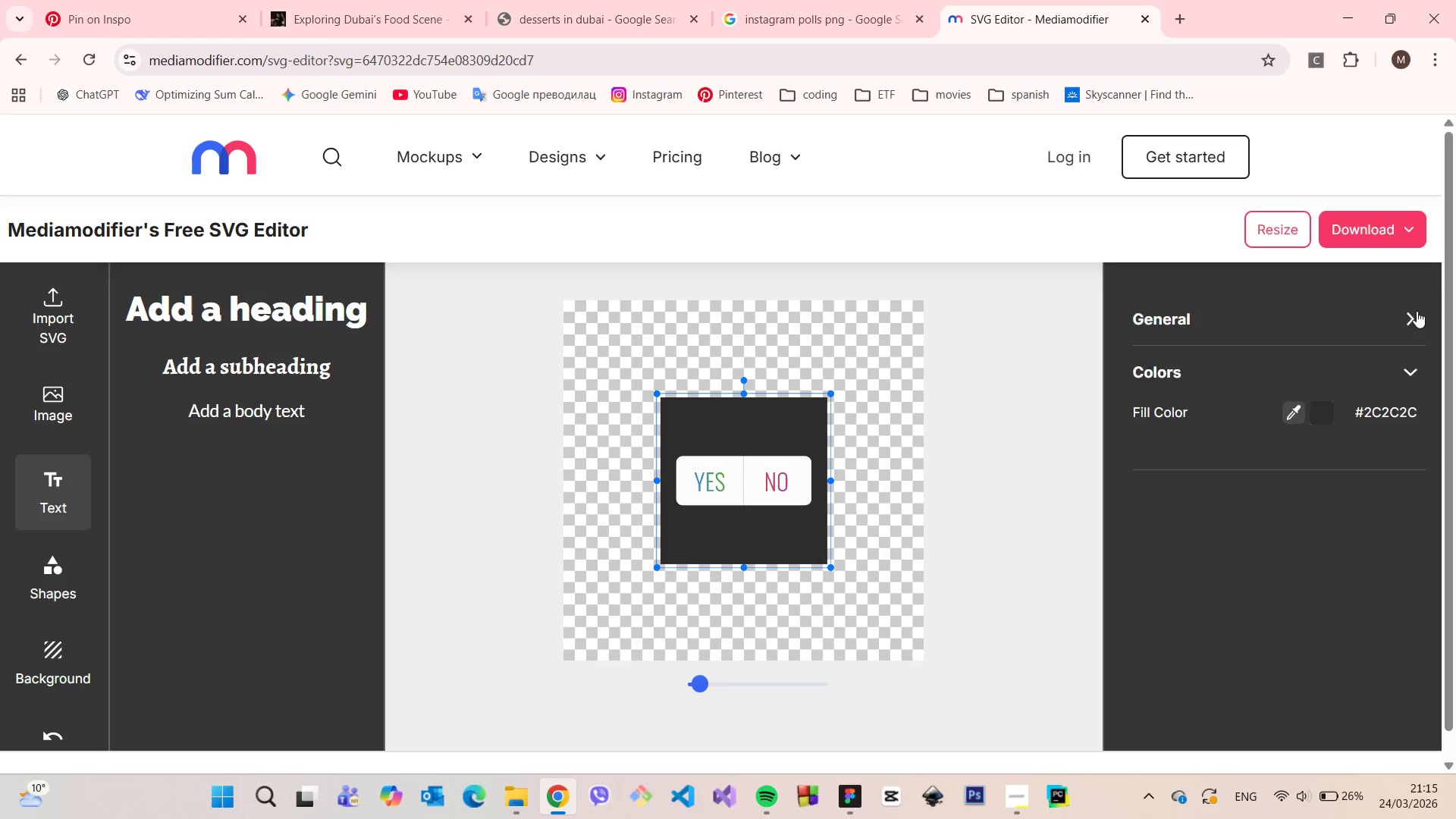 
left_click([1417, 311])
 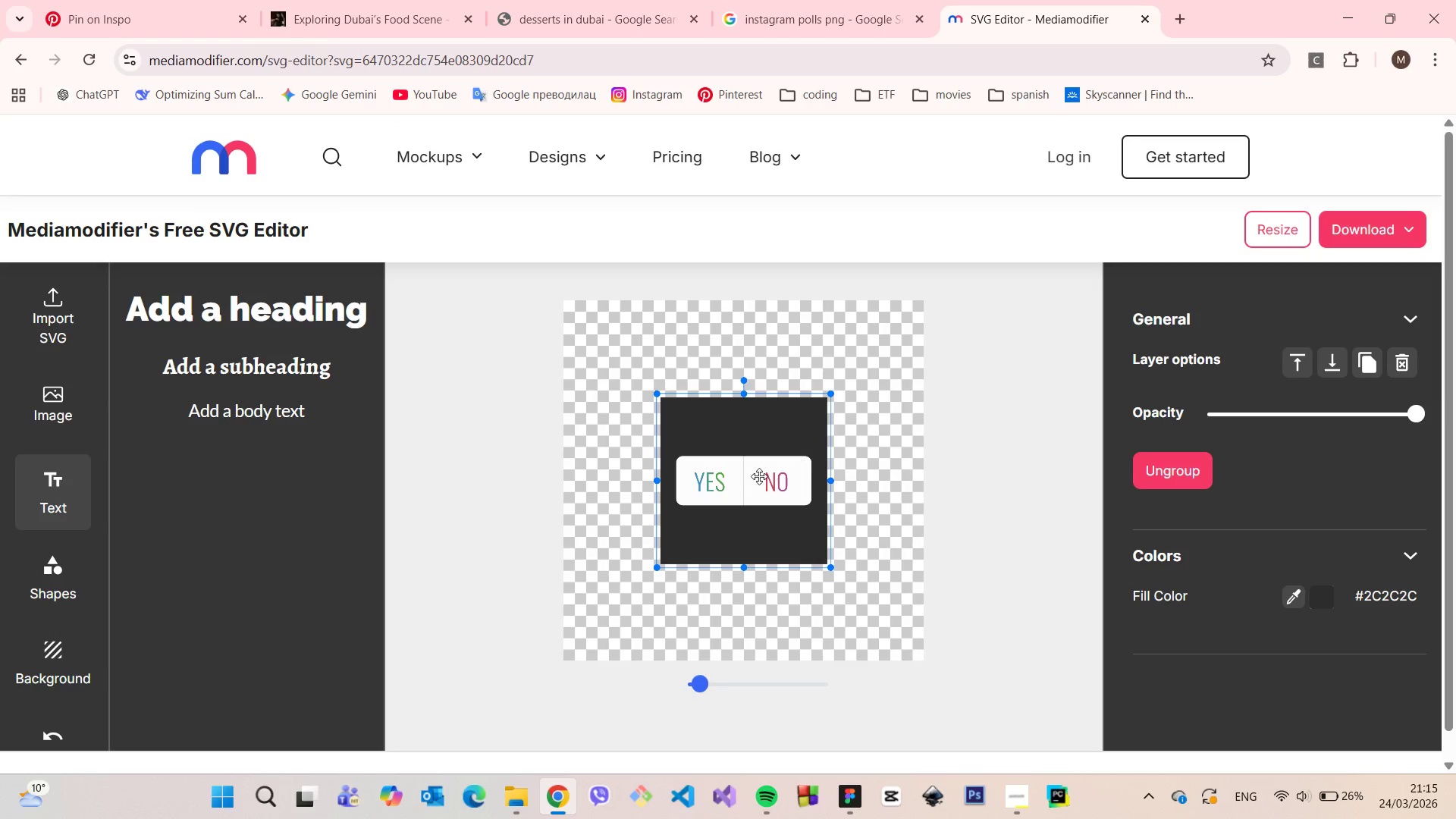 
double_click([755, 477])
 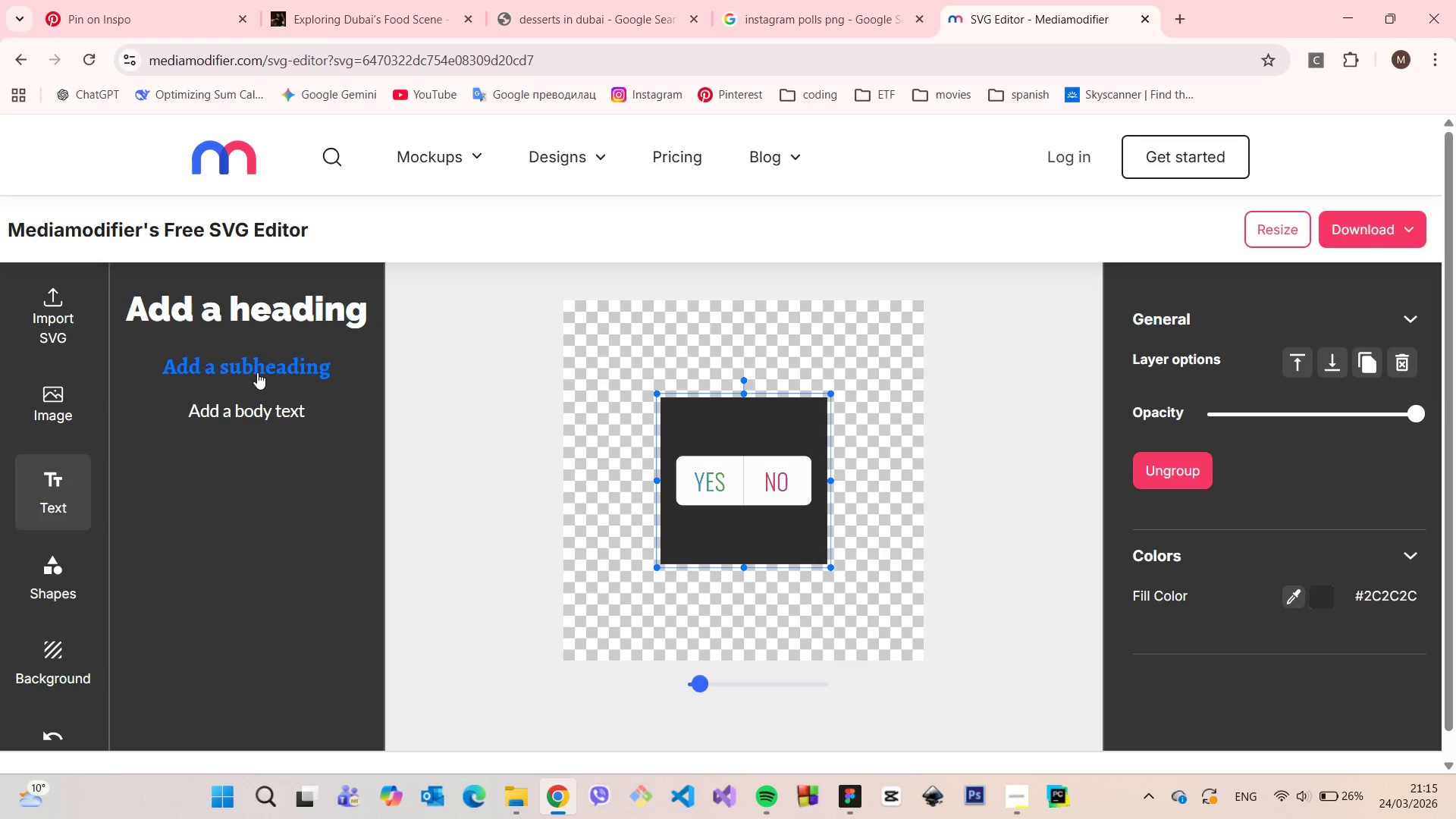 
left_click([256, 315])
 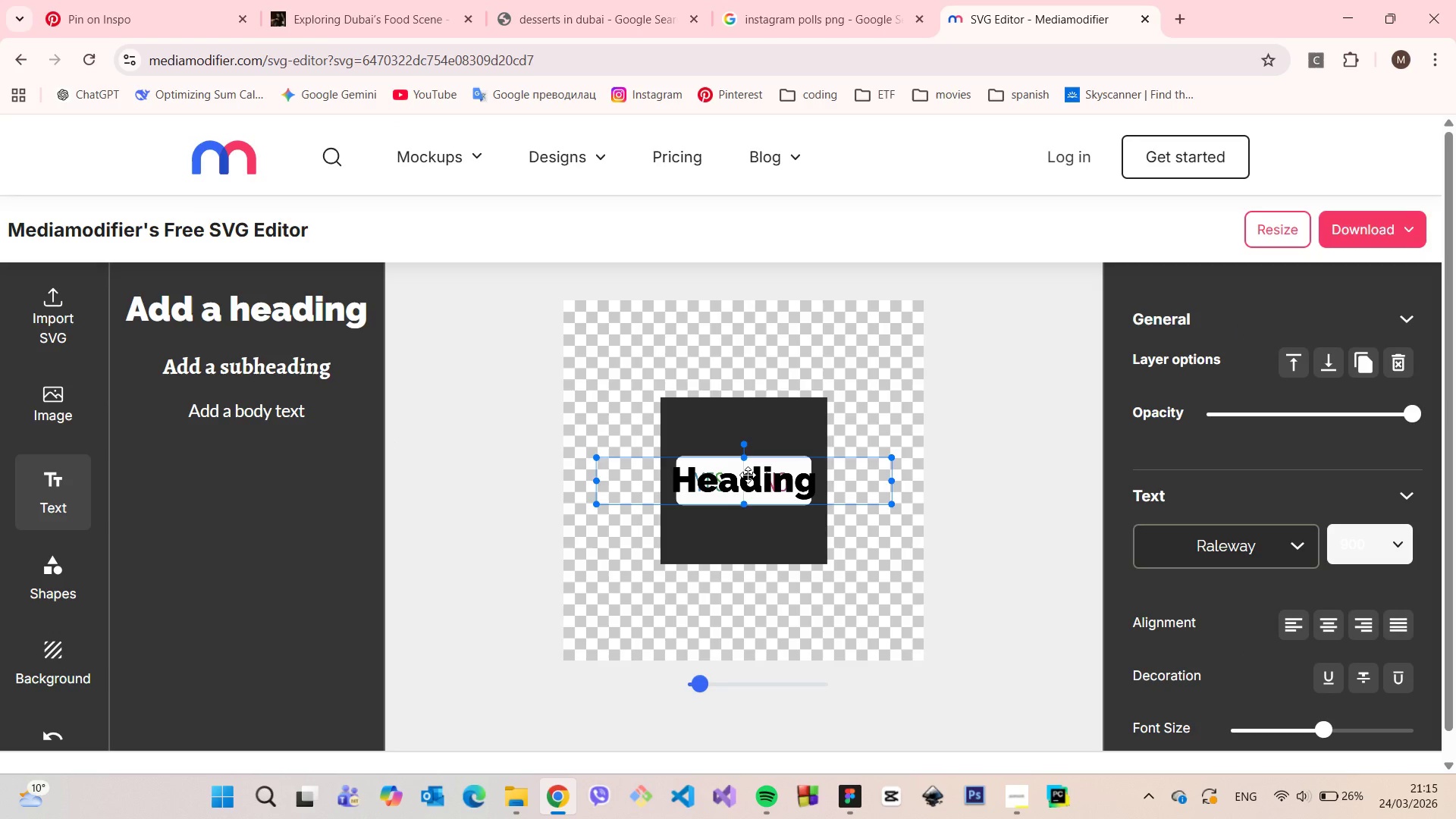 
double_click([748, 475])
 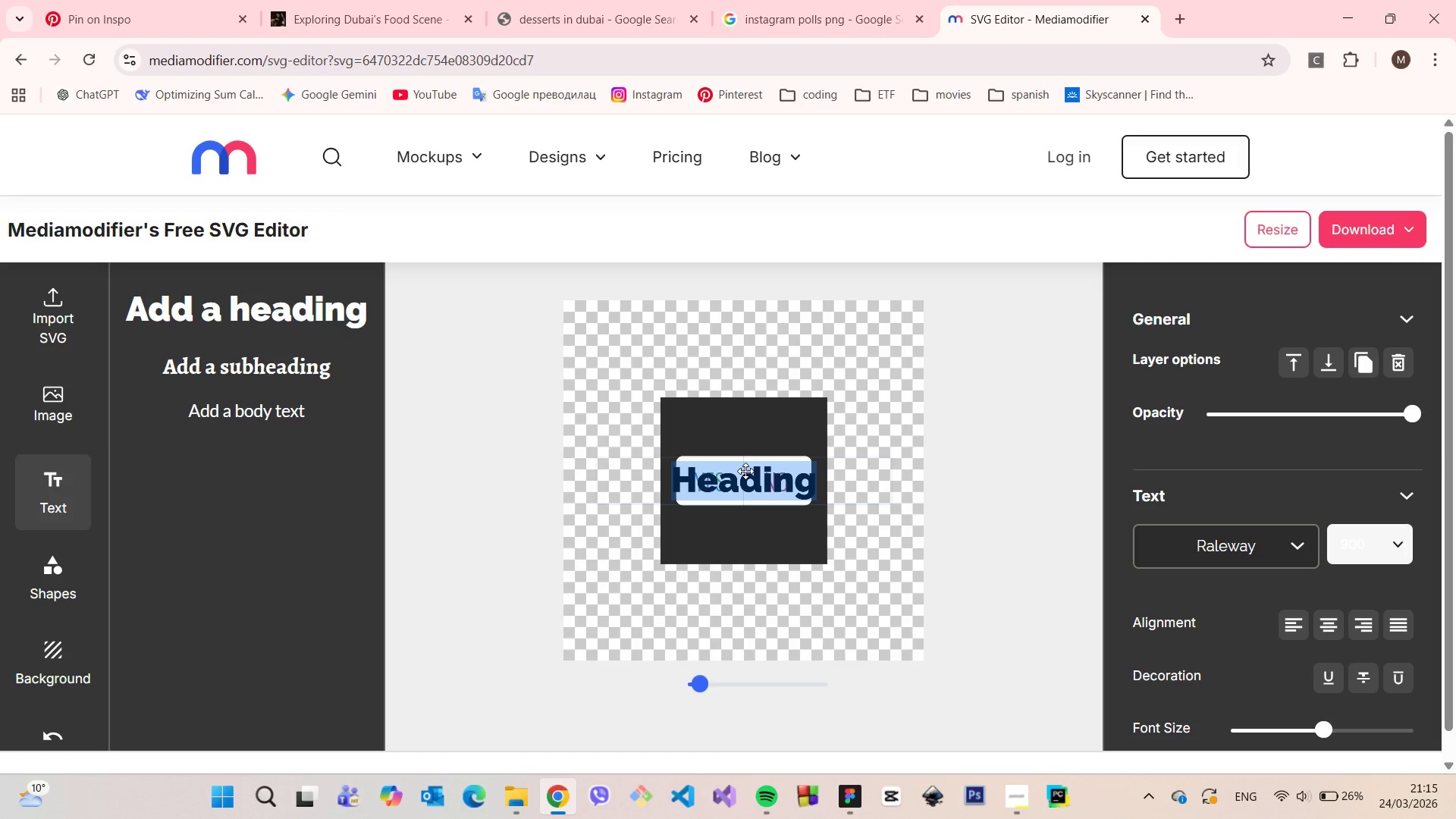 
key(Shift+A)
 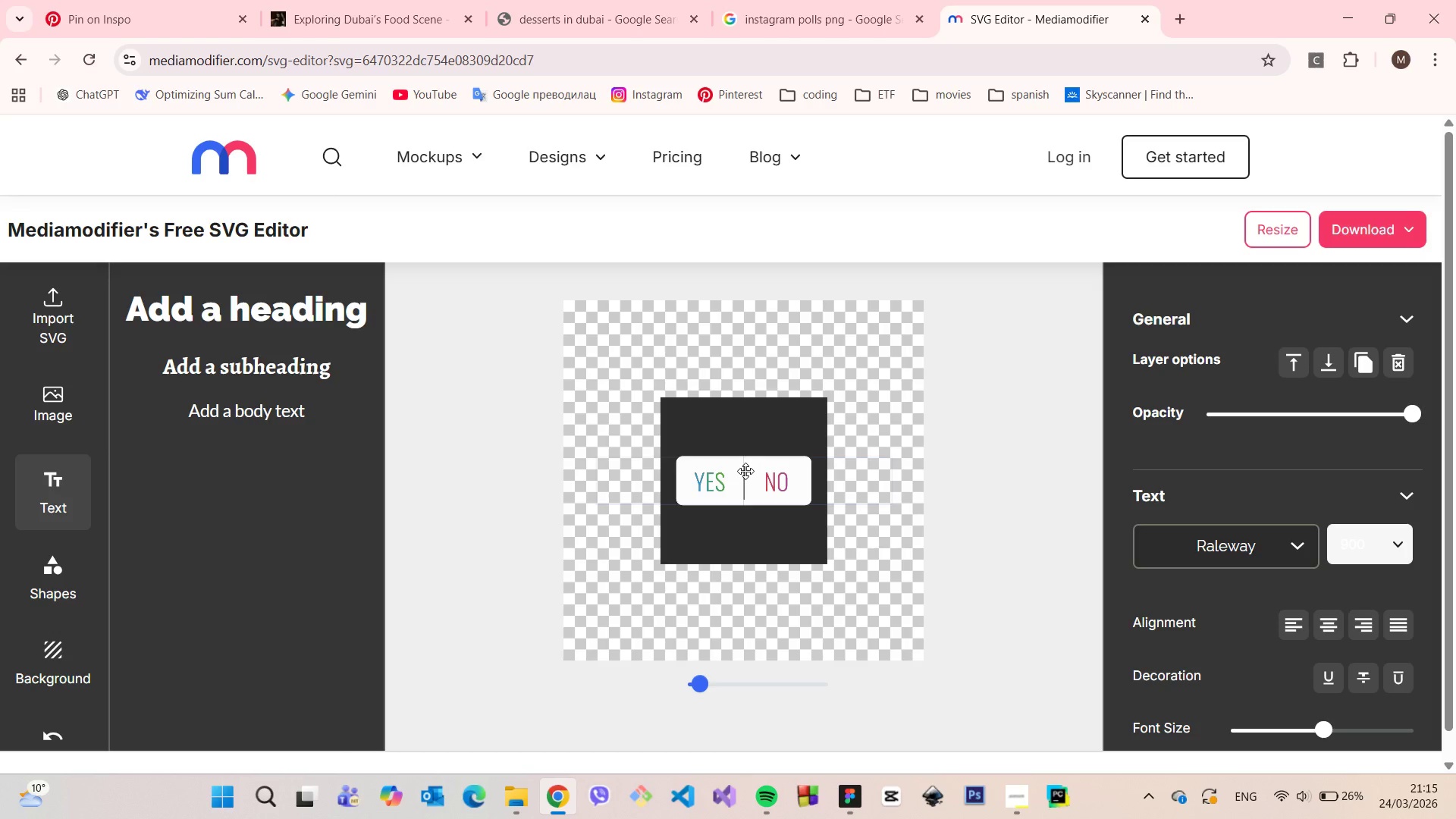 
key(Backspace)
 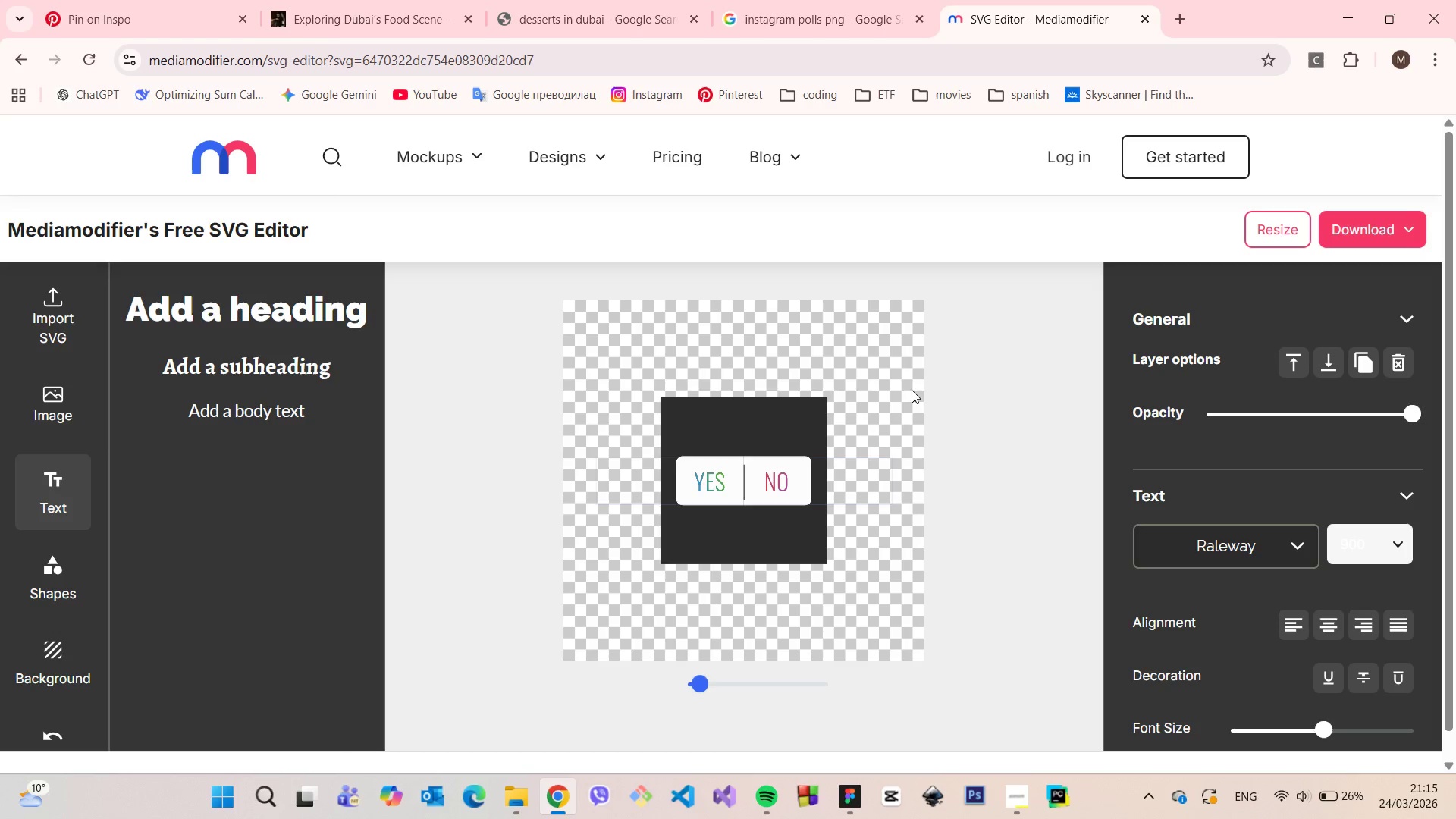 
left_click([926, 393])
 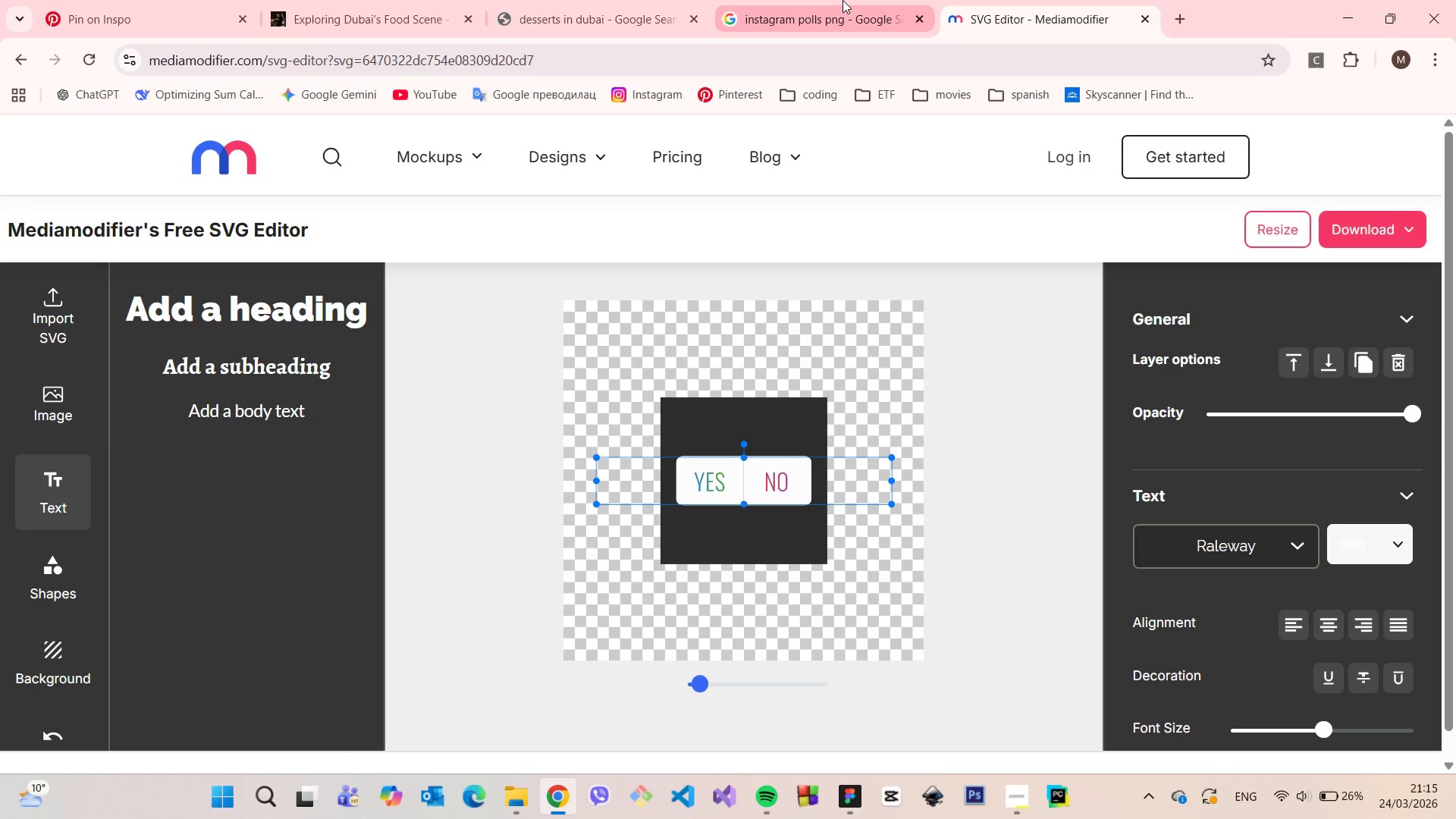 
left_click([843, 0])
 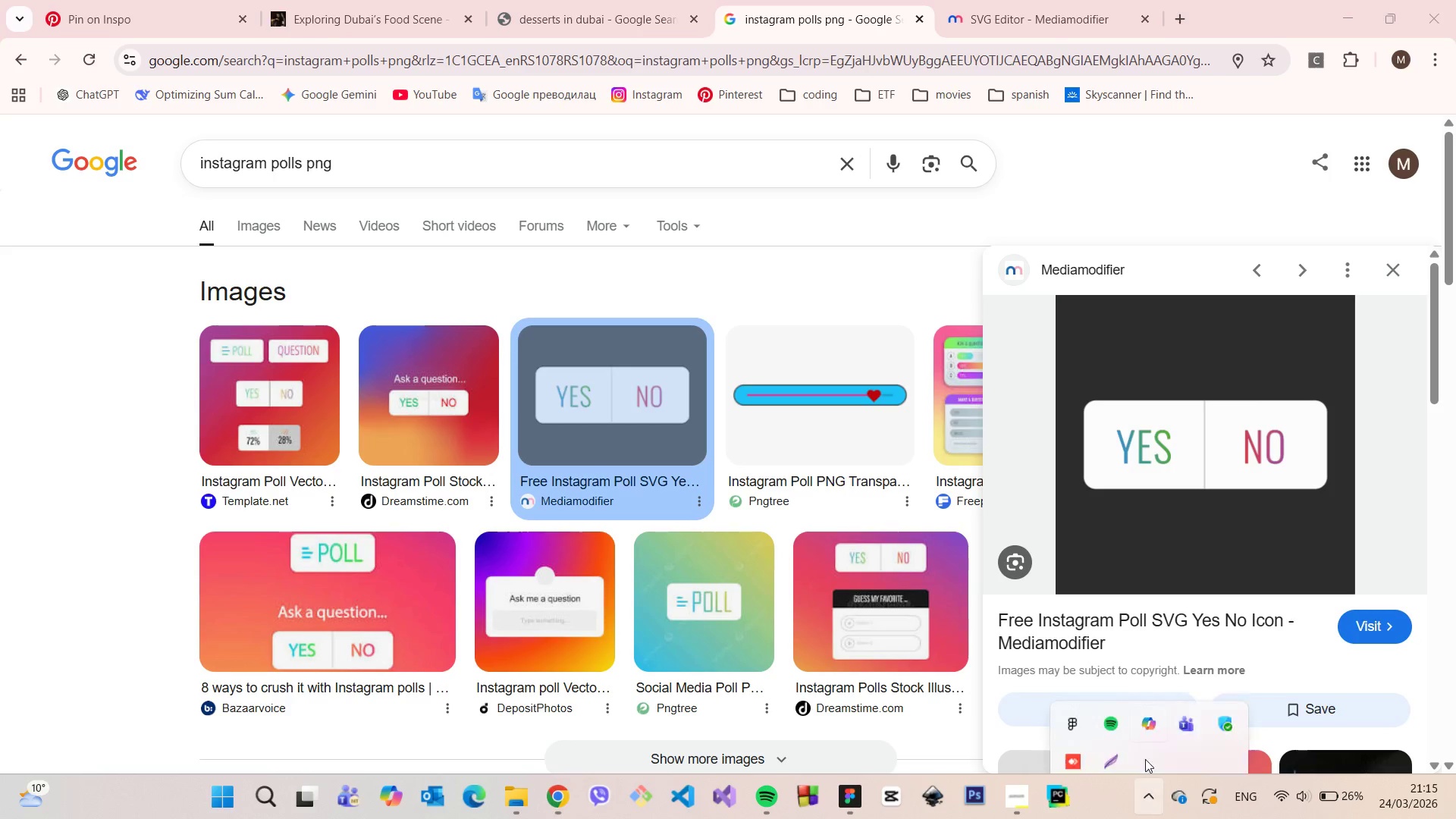 
left_click([1114, 736])
 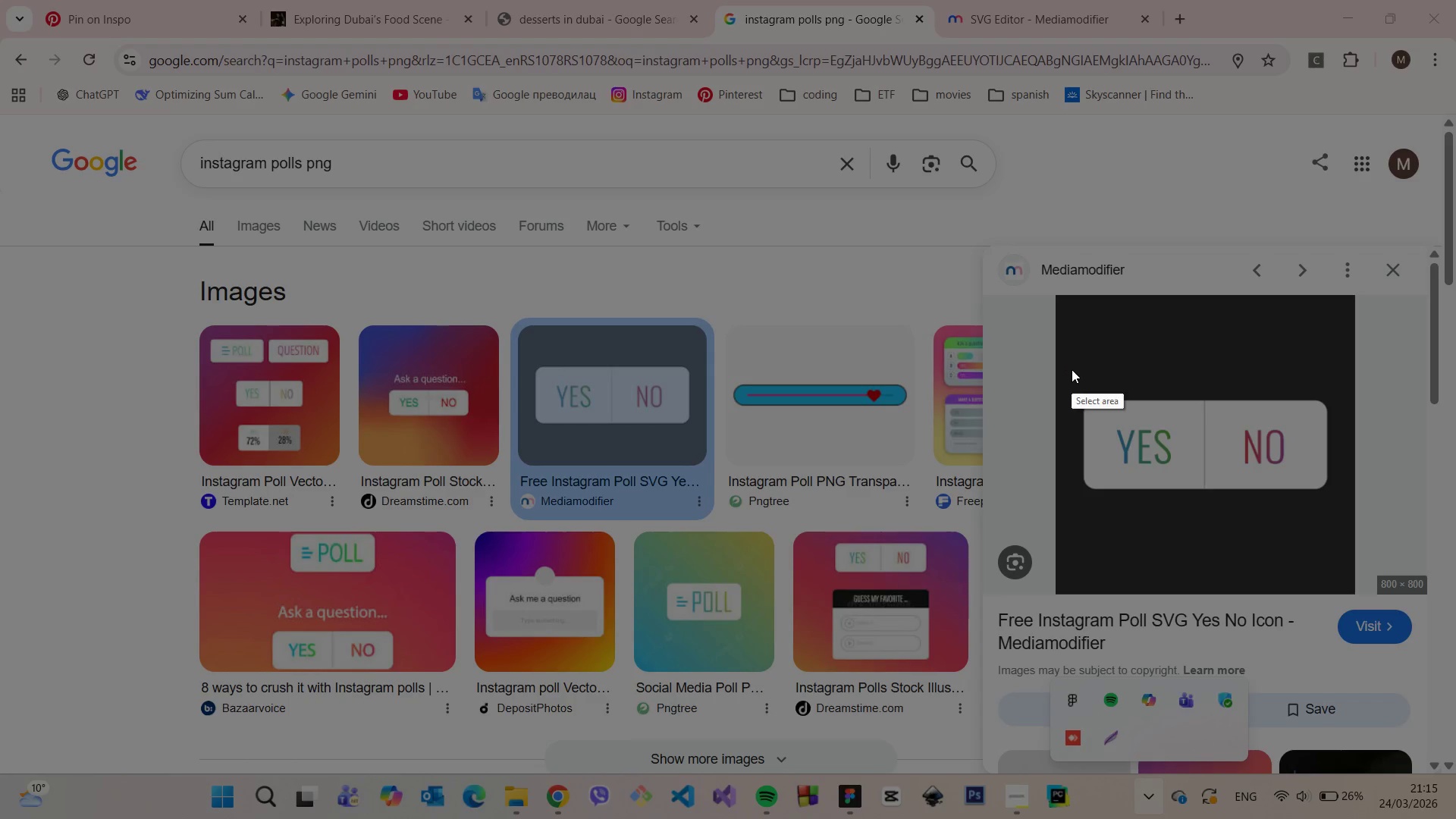 
left_click_drag(start_coordinate=[1072, 369], to_coordinate=[1339, 511])
 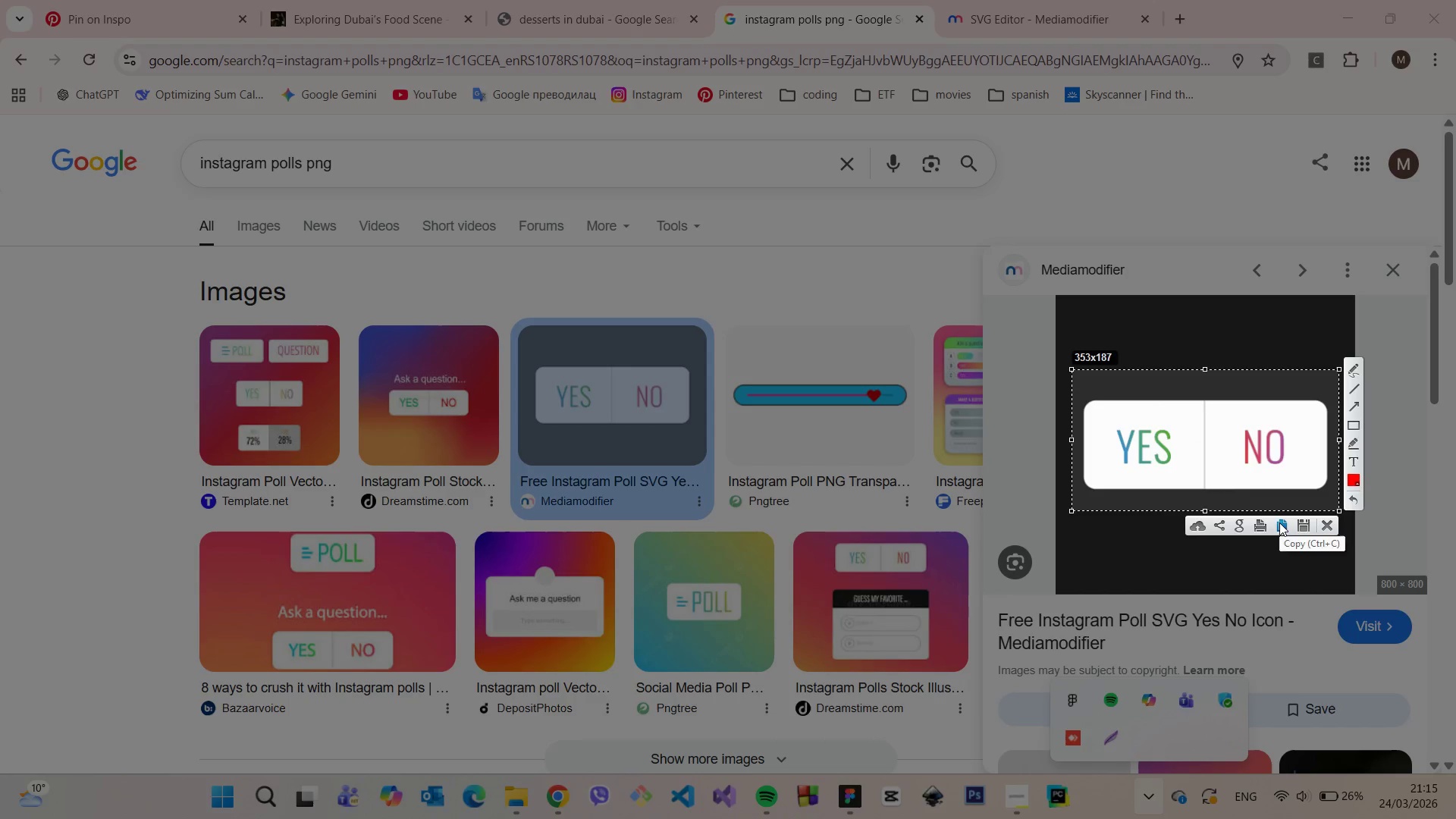 
left_click([1279, 522])
 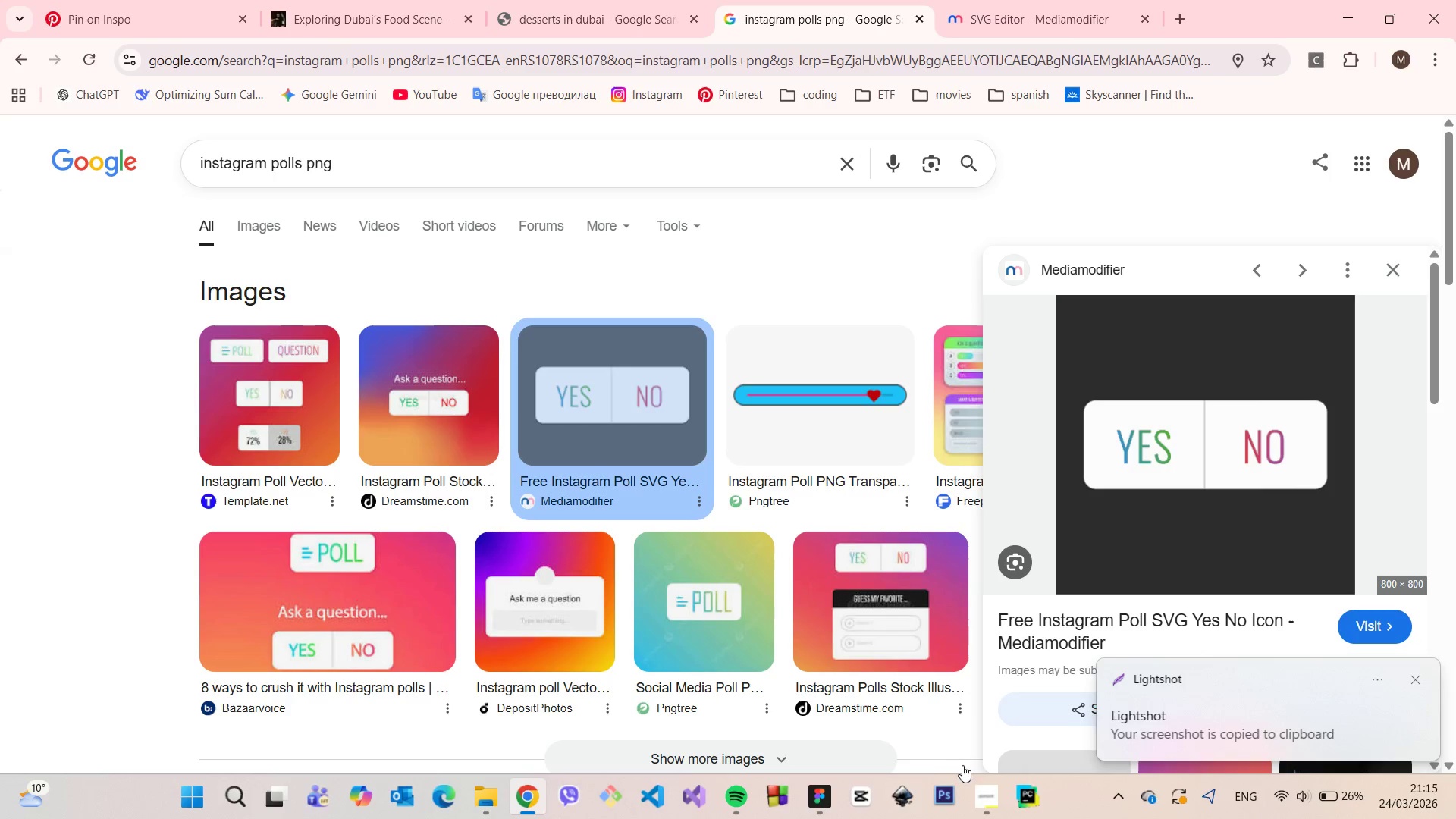 
left_click([987, 779])